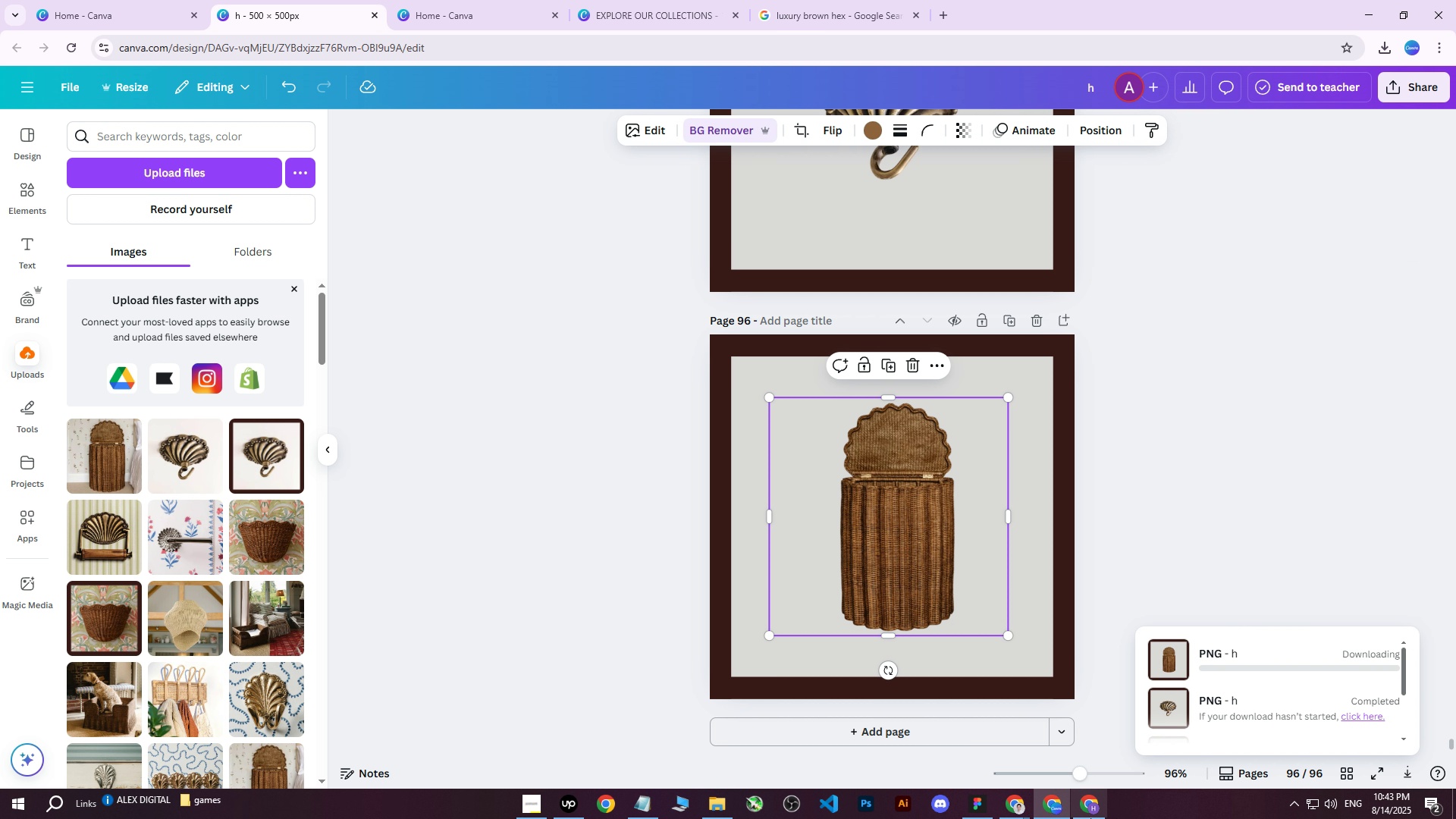 
left_click([1087, 818])
 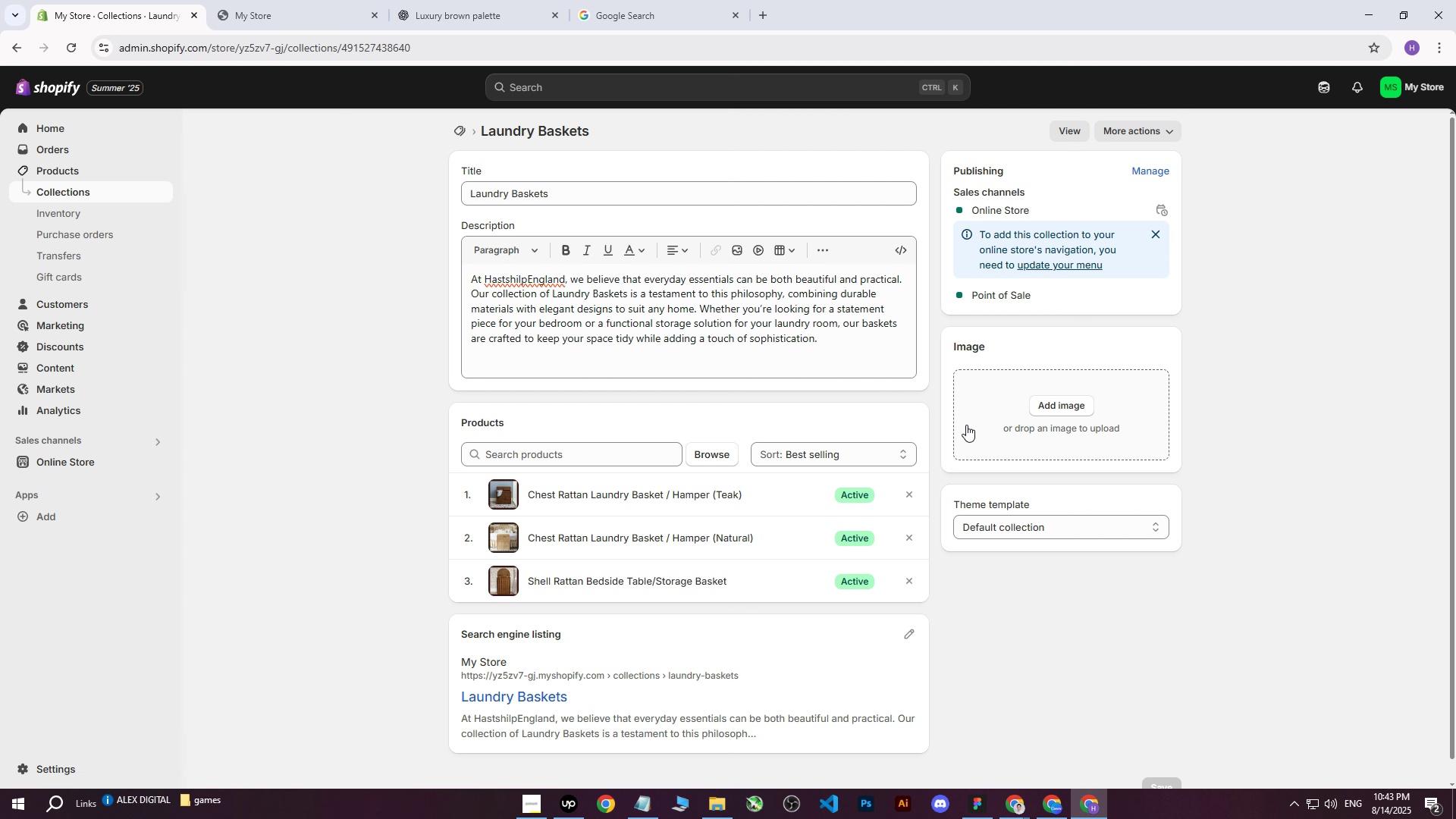 
left_click([1051, 405])
 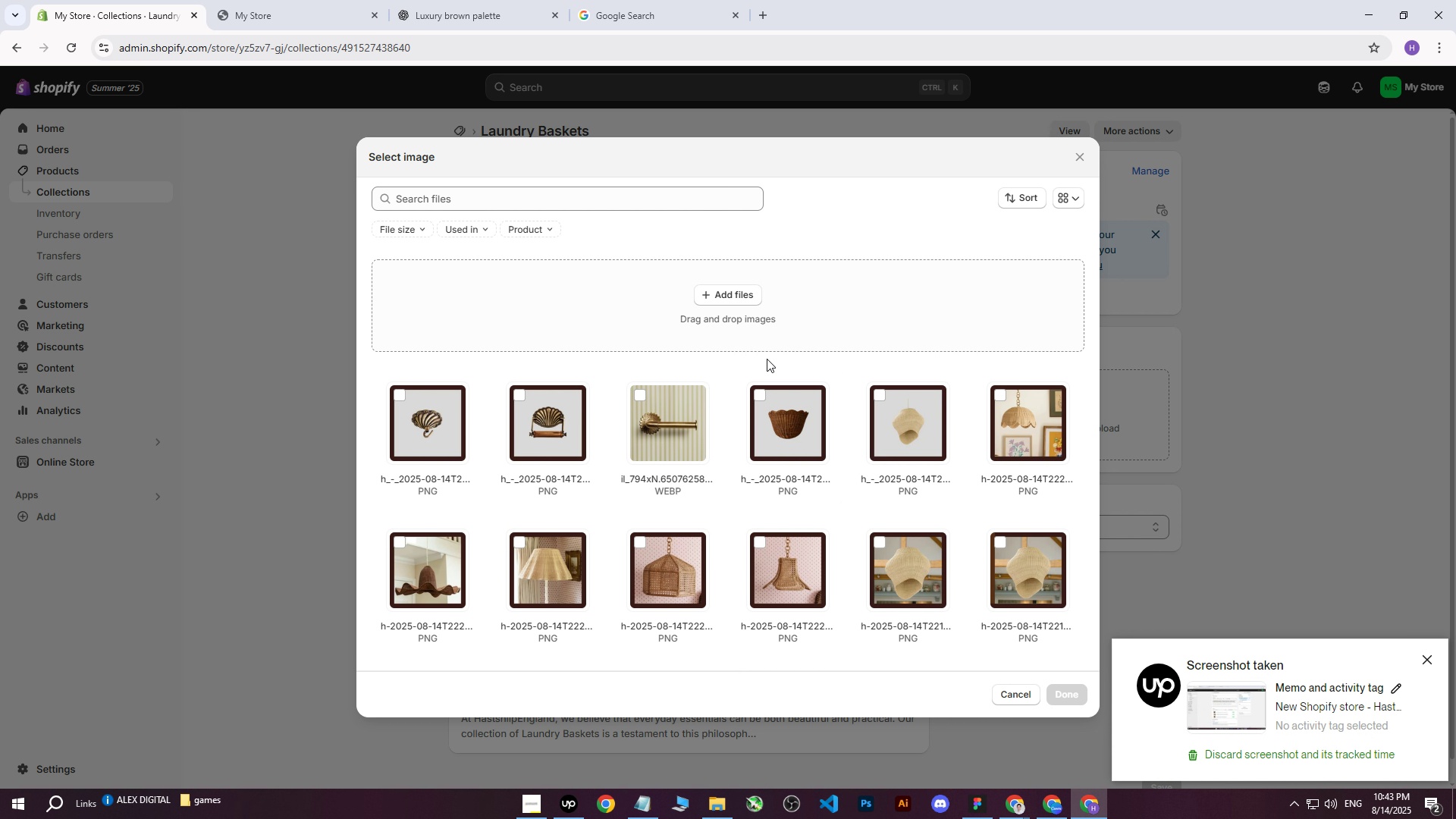 
left_click([748, 298])
 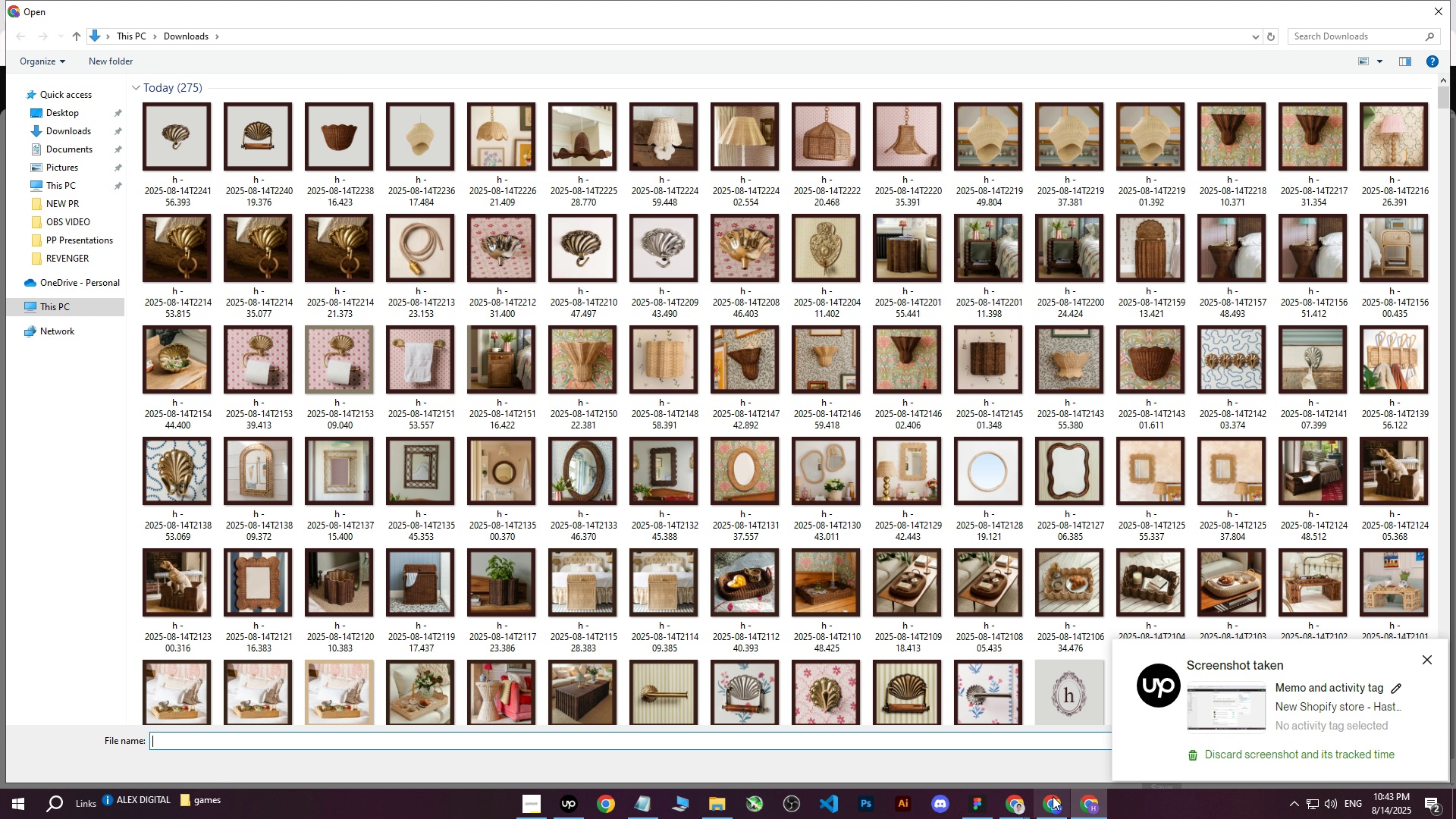 